 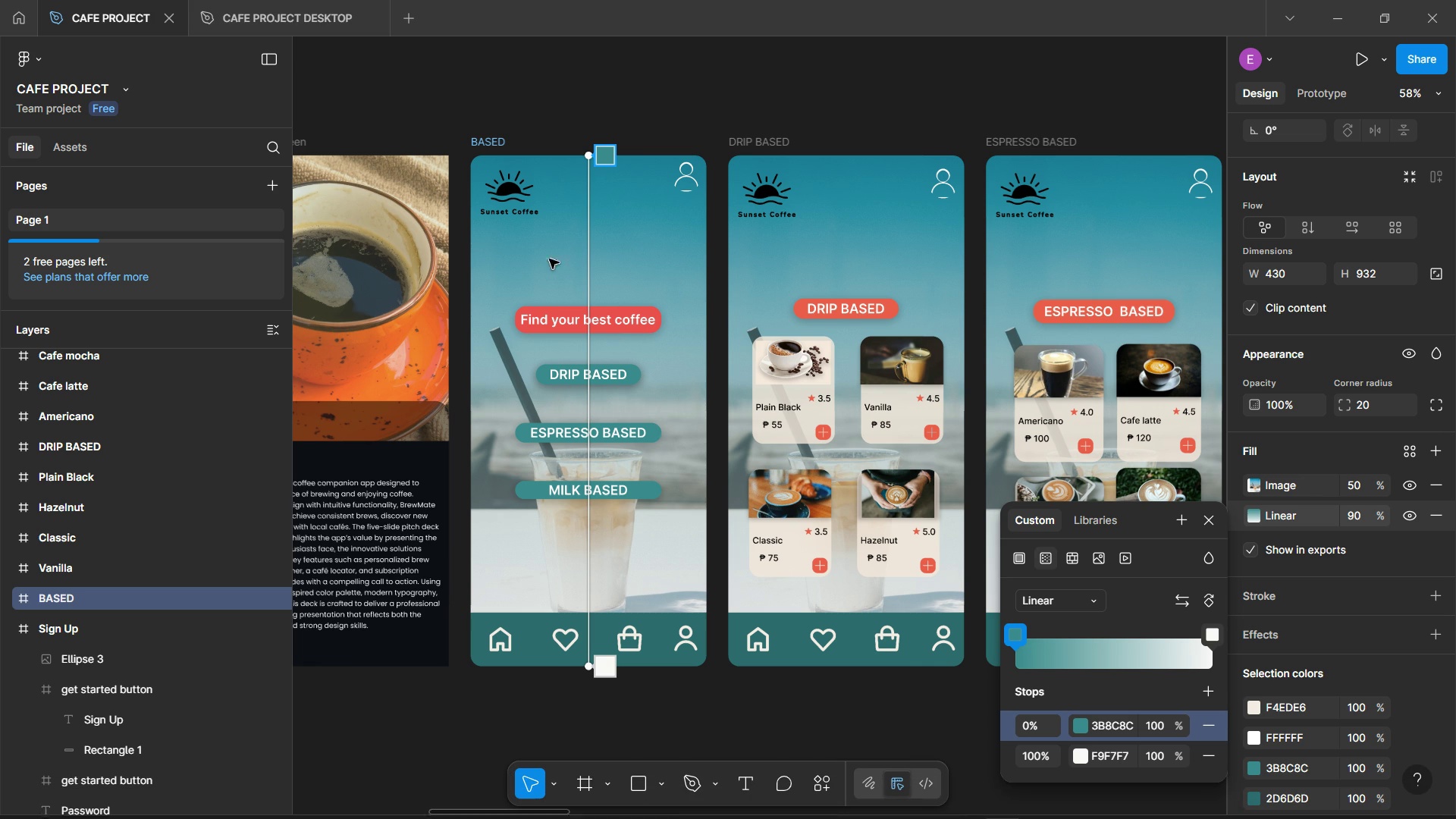 
scroll: coordinate [1300, 699], scroll_direction: down, amount: 2.0
 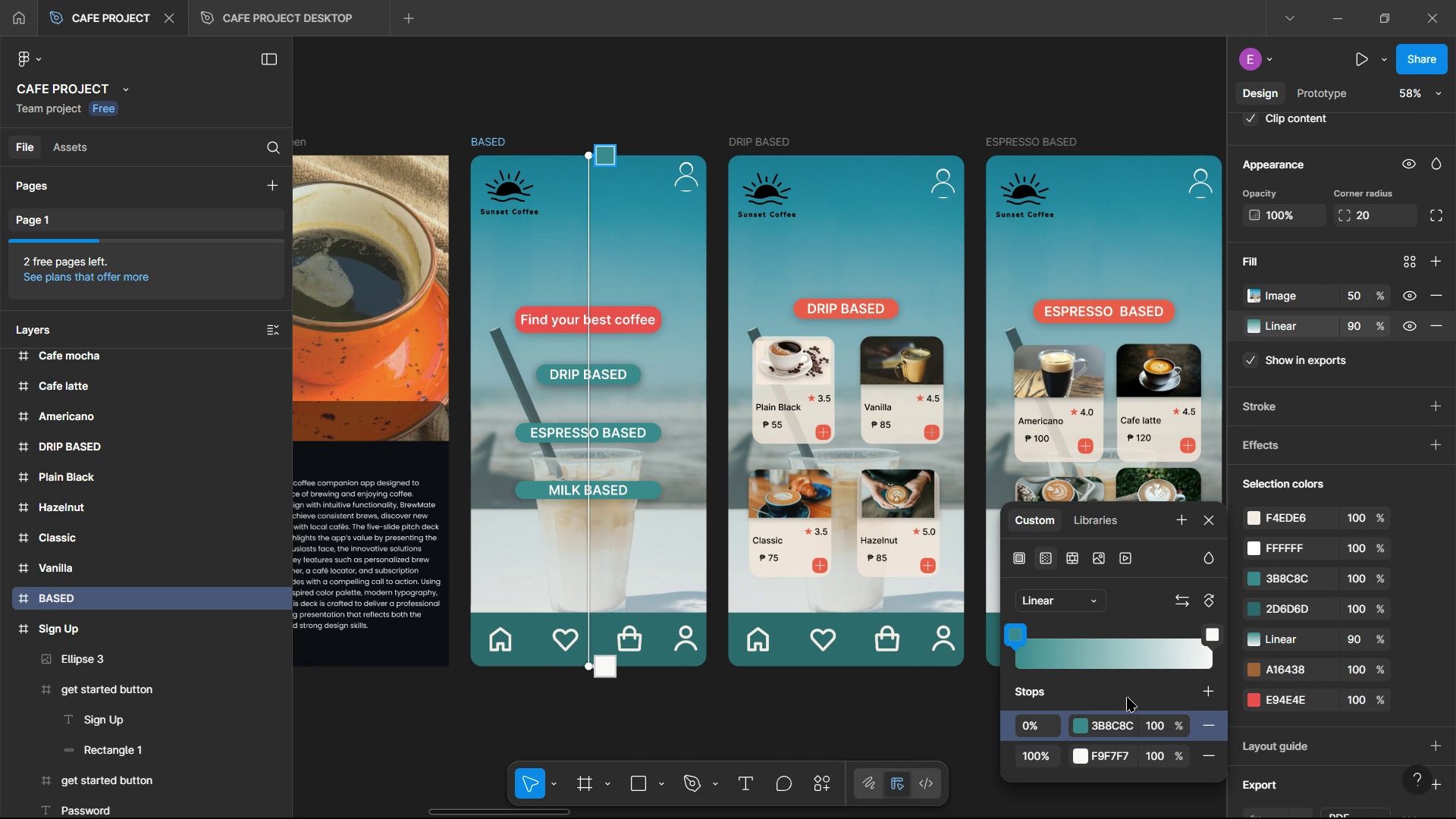 
left_click([1273, 637])
 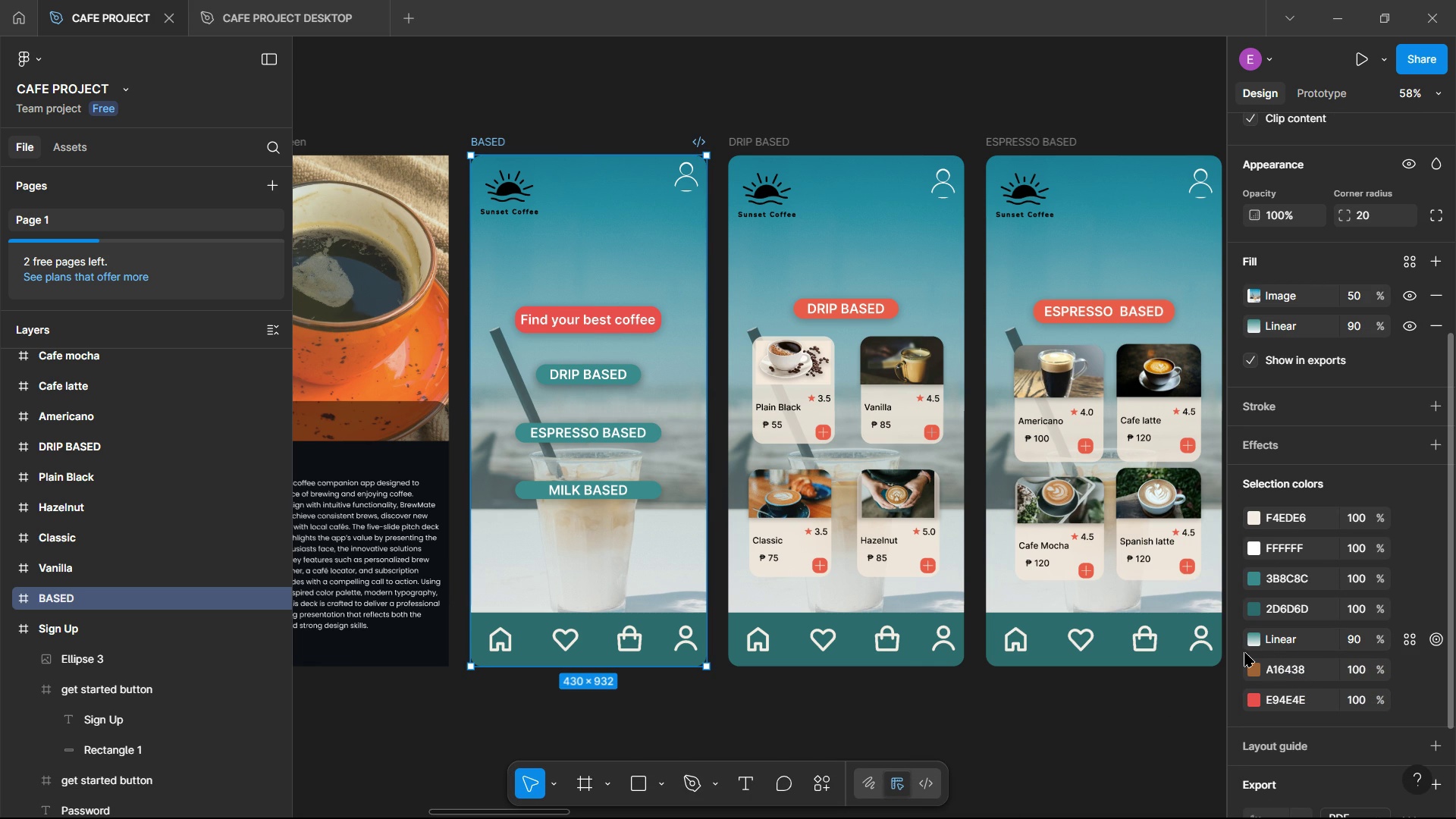 
left_click([1263, 643])
 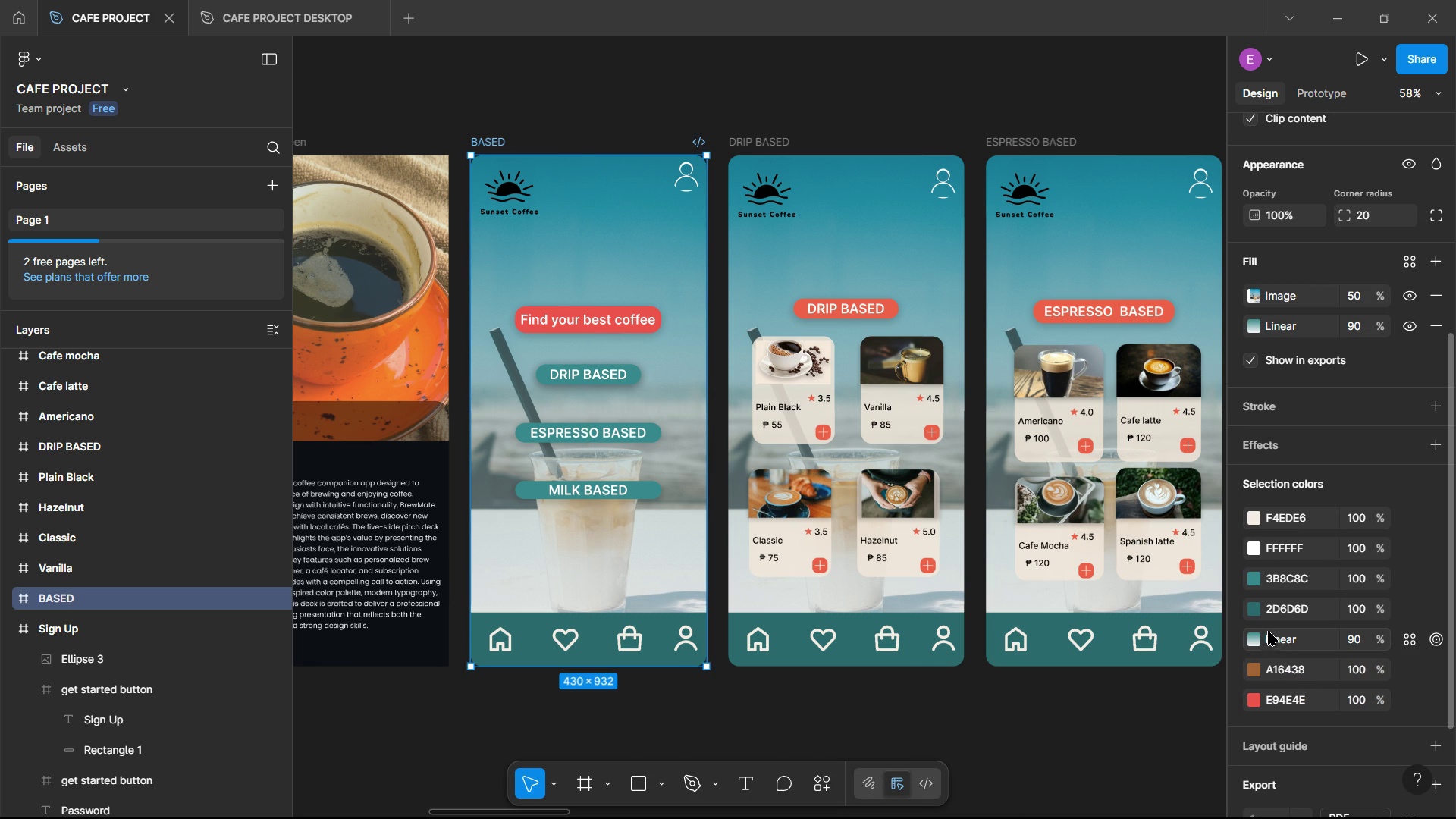 
left_click([1268, 631])
 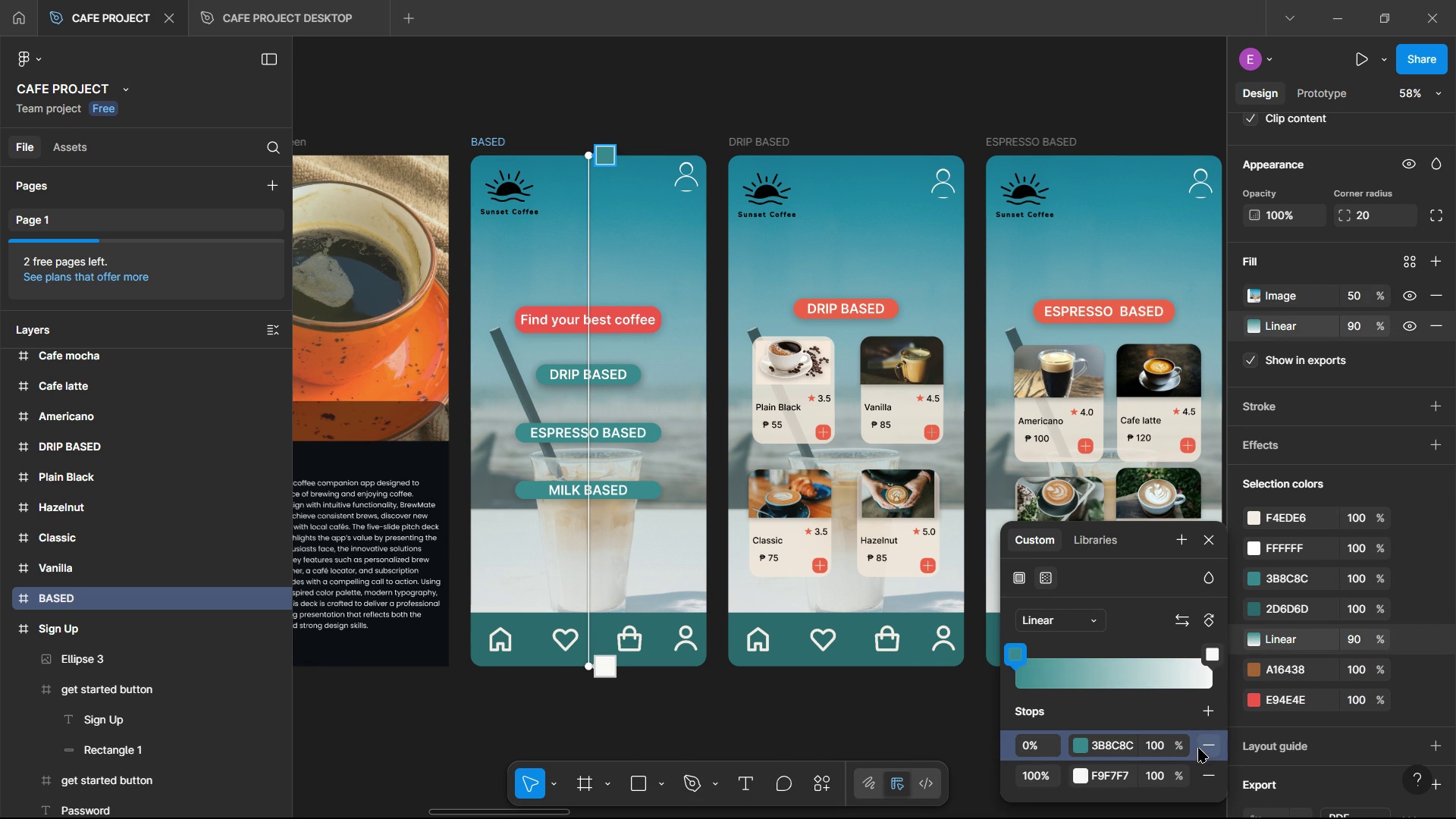 
left_click([1202, 743])
 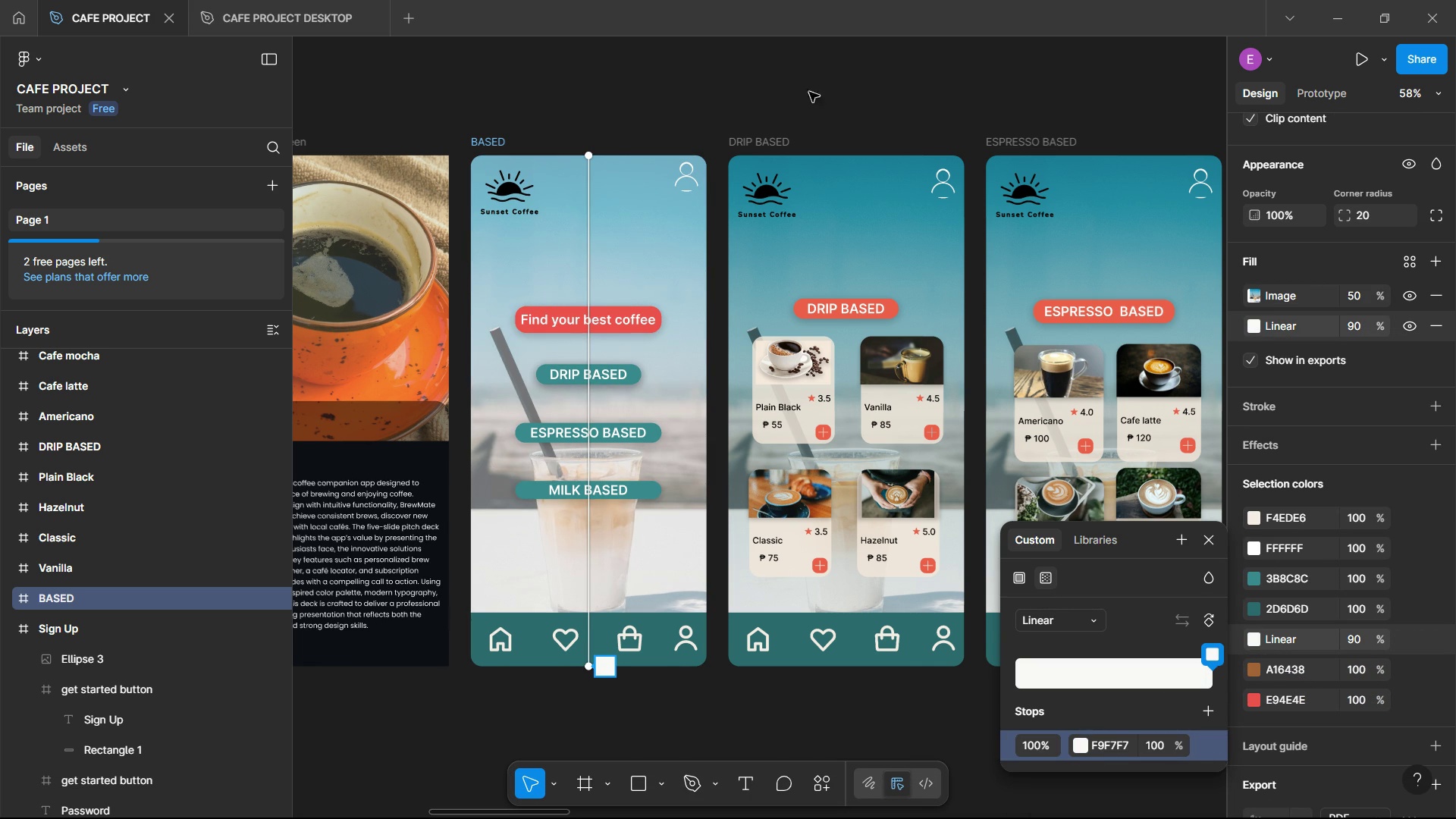 
left_click([674, 81])
 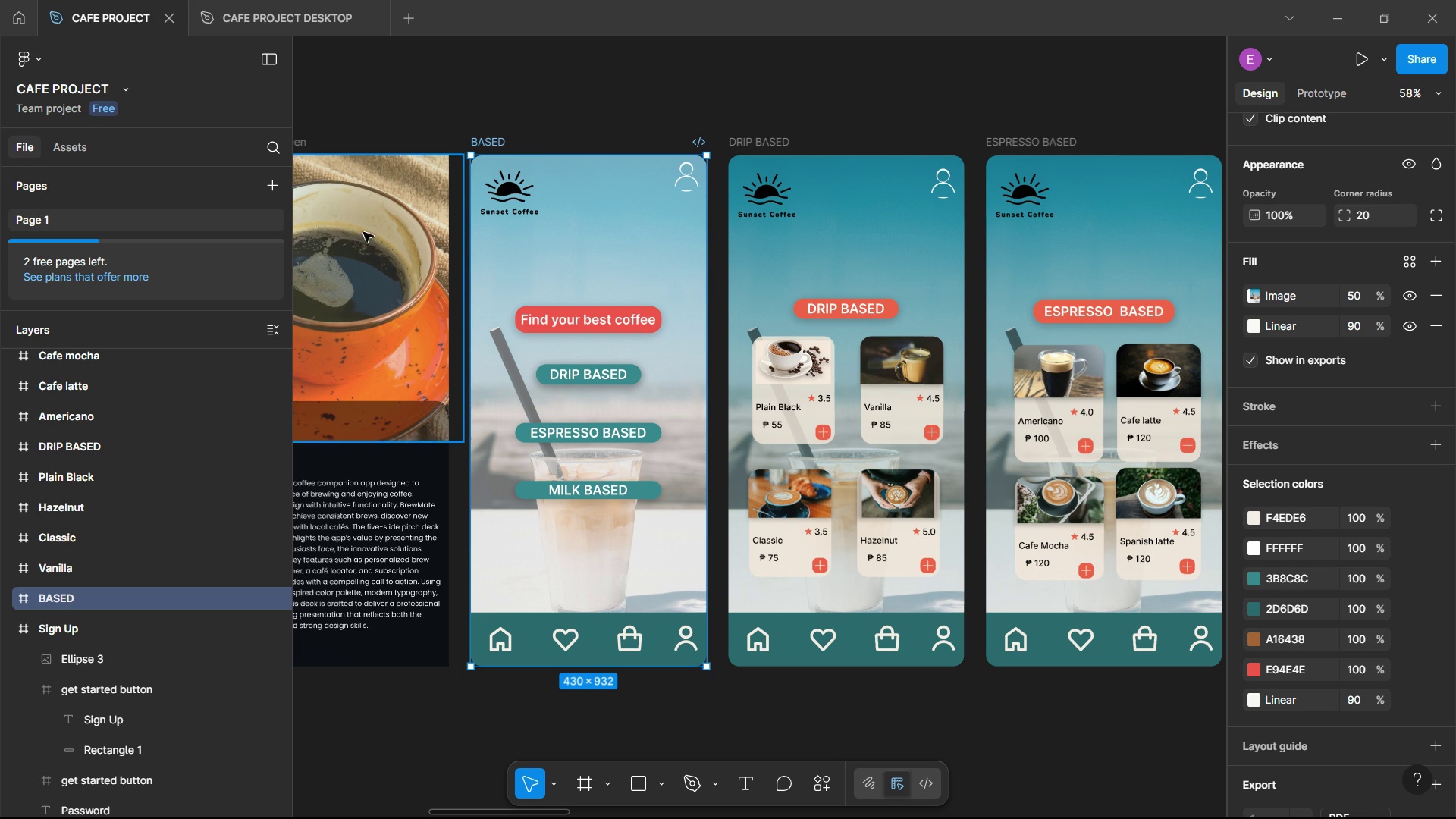 
left_click([494, 191])
 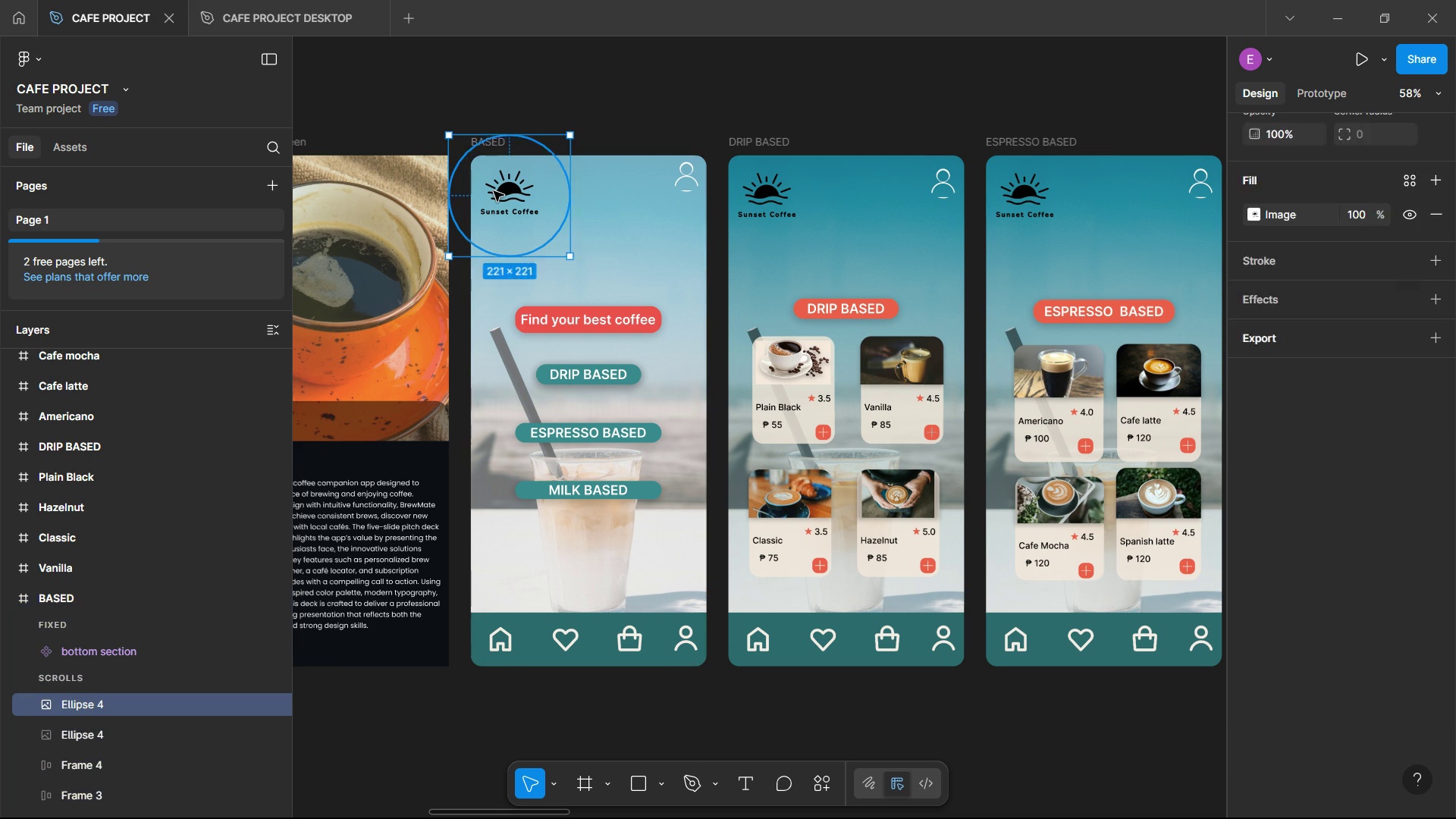 
right_click([494, 191])
 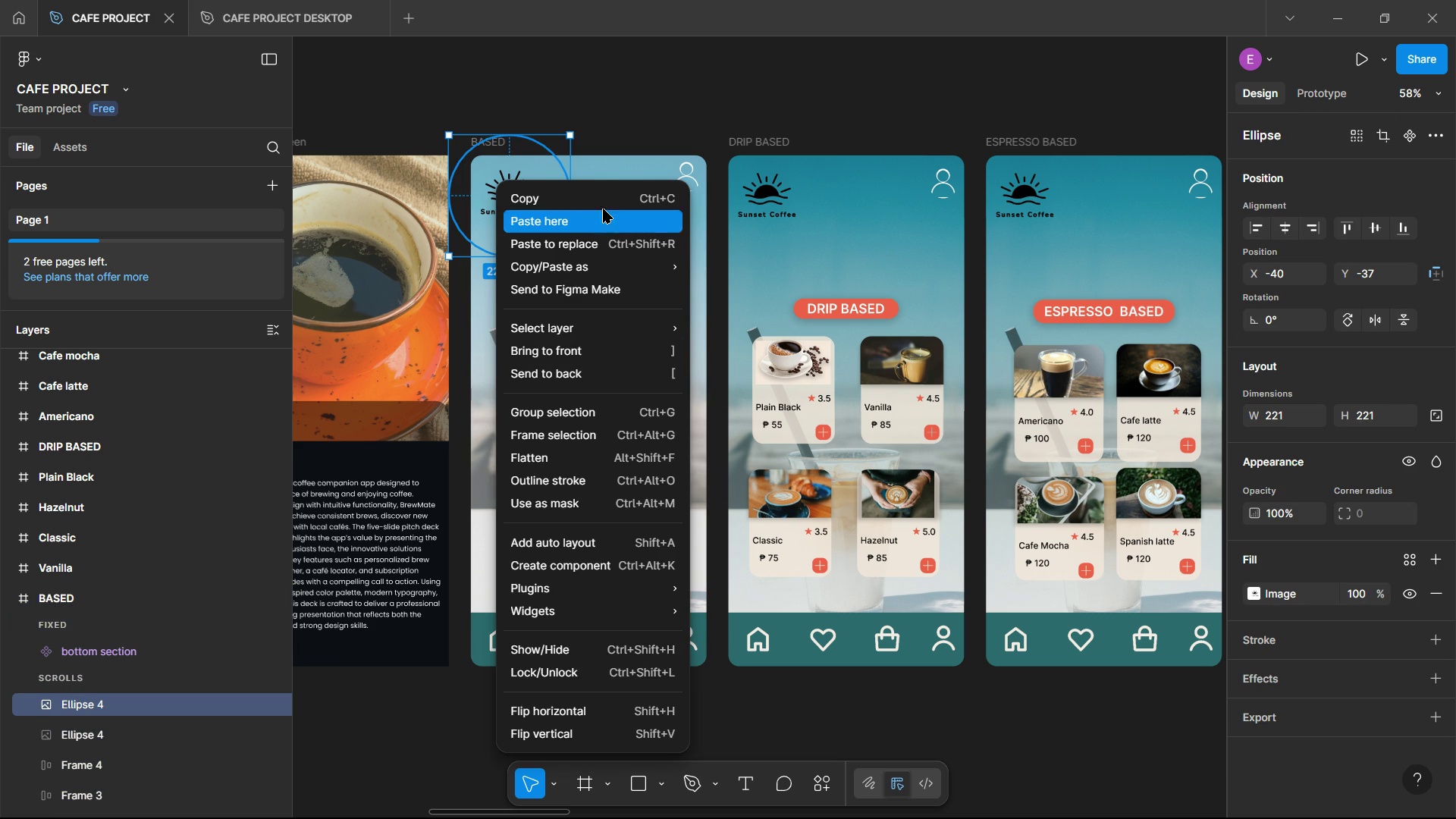 
left_click([576, 100])
 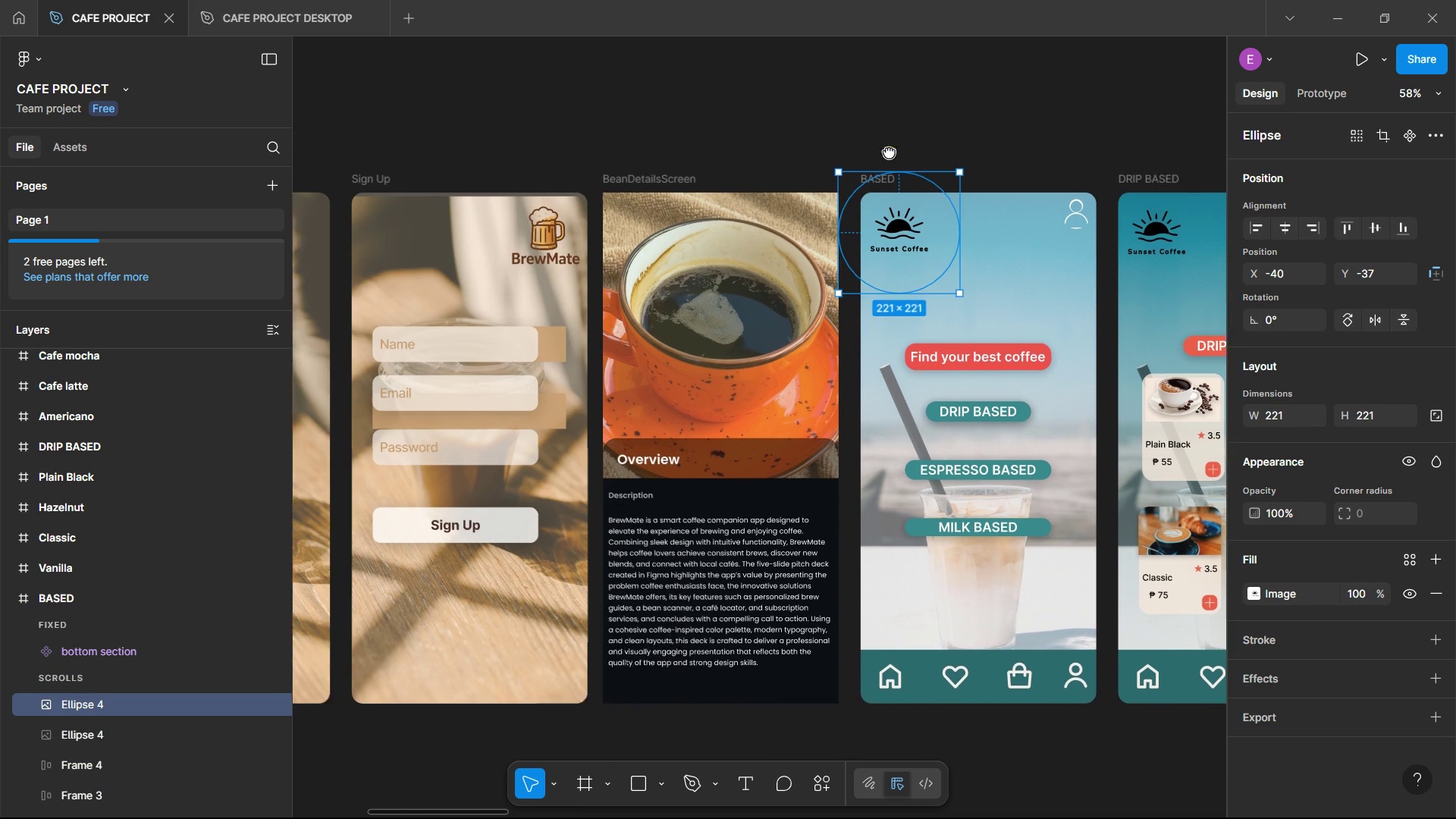 
left_click([636, 256])